 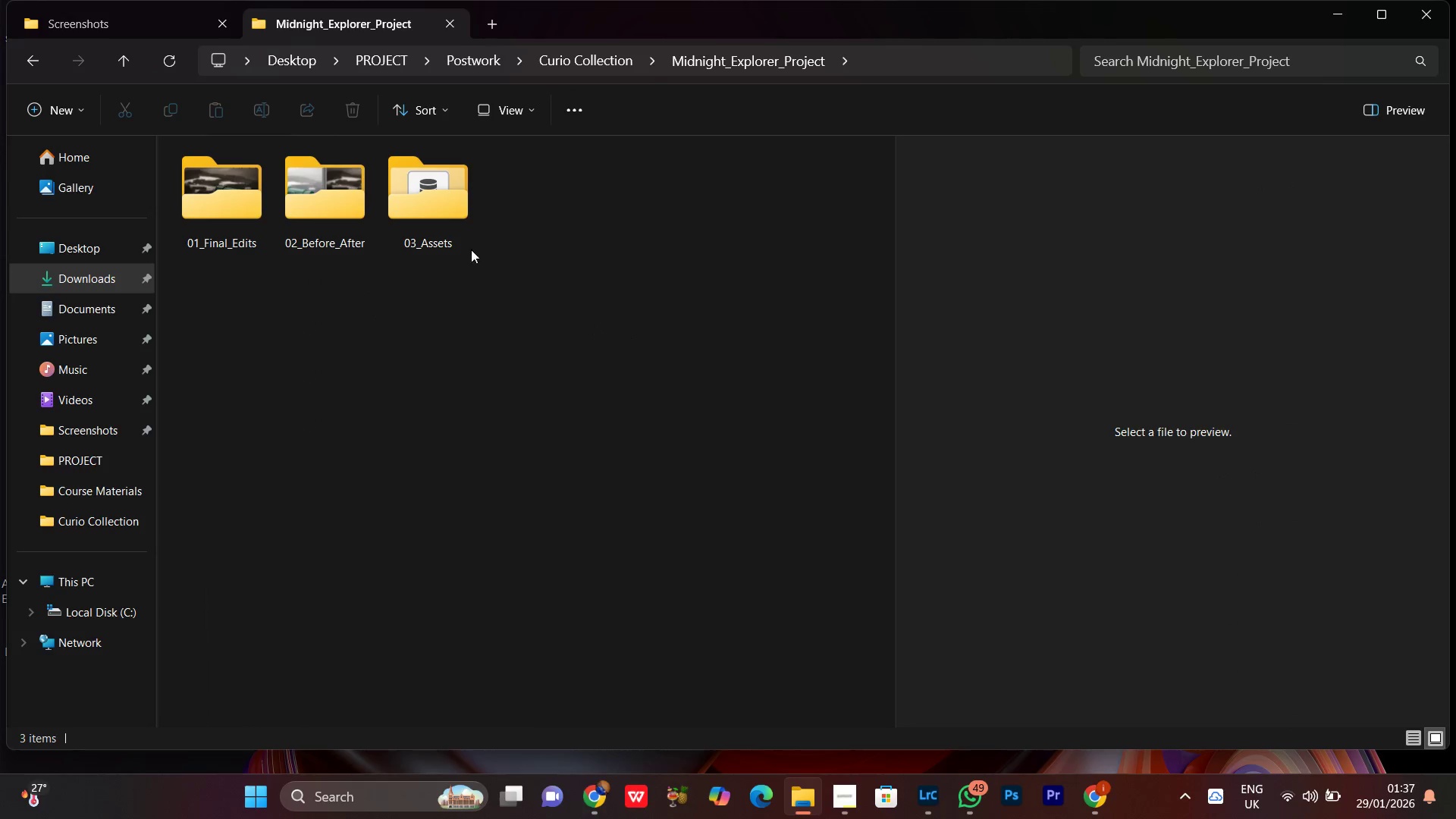 
double_click([326, 206])
 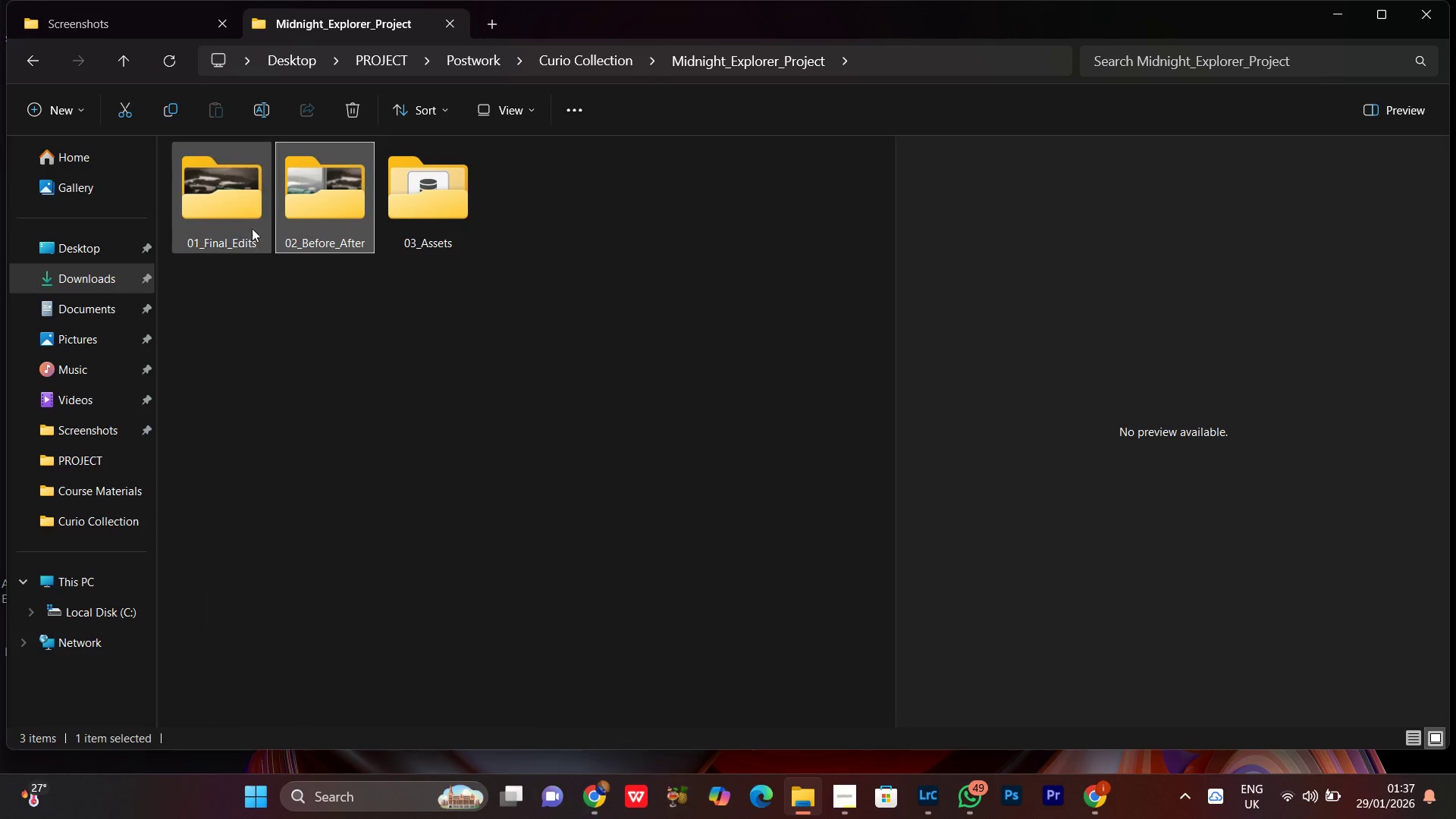 
left_click([247, 220])
 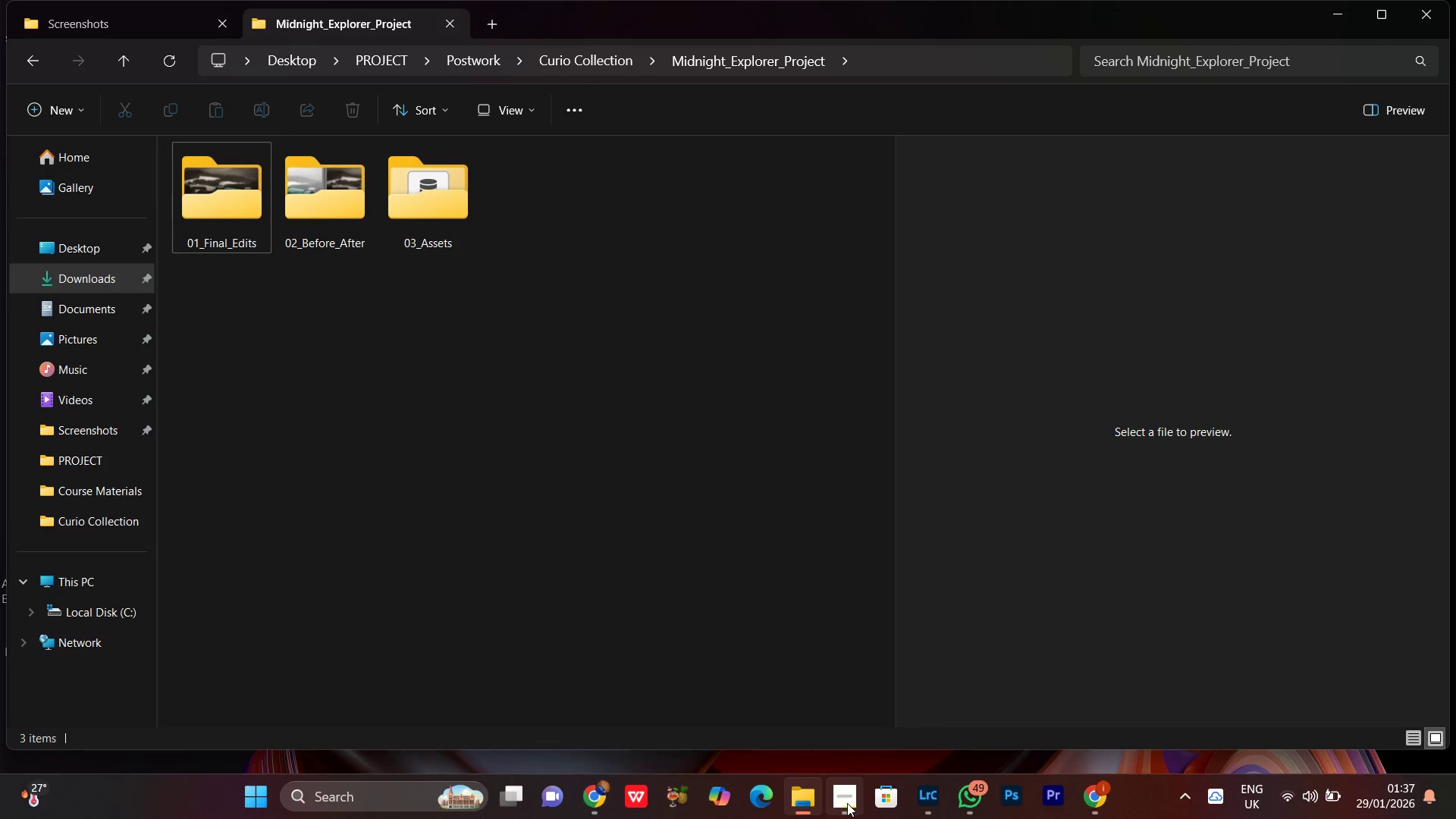 
wait(6.42)
 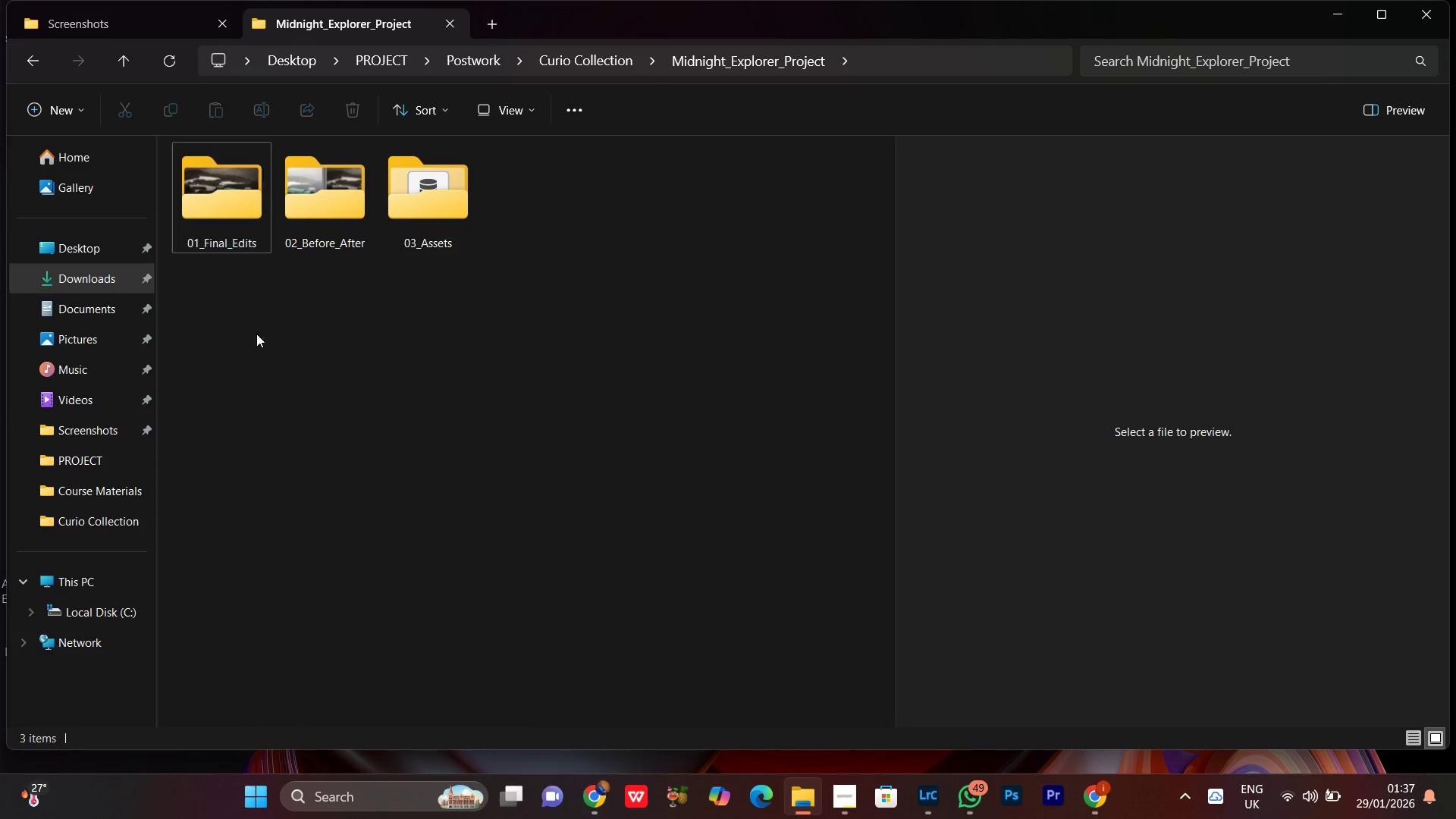 
left_click([847, 705])